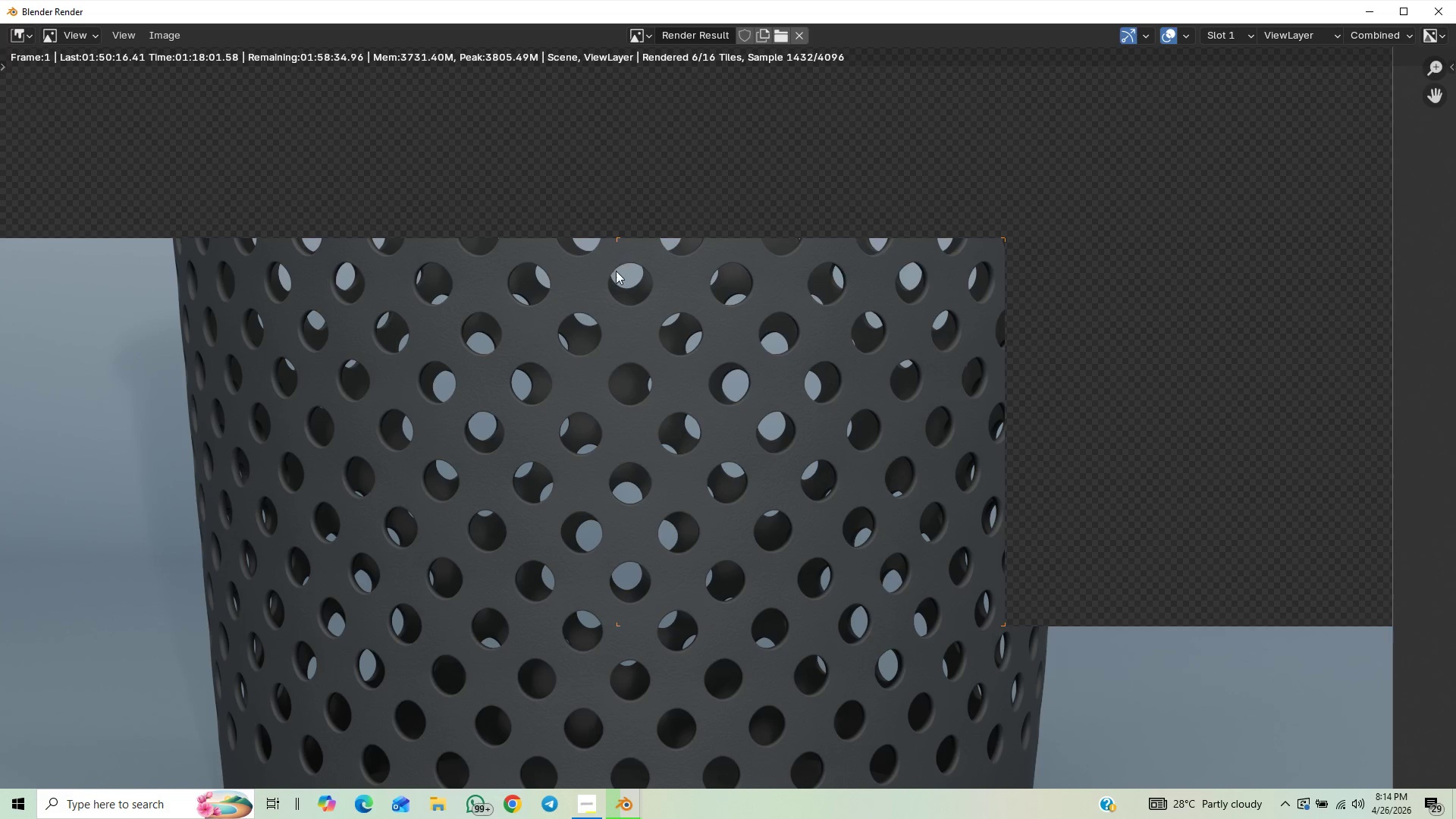 
wait(8.57)
 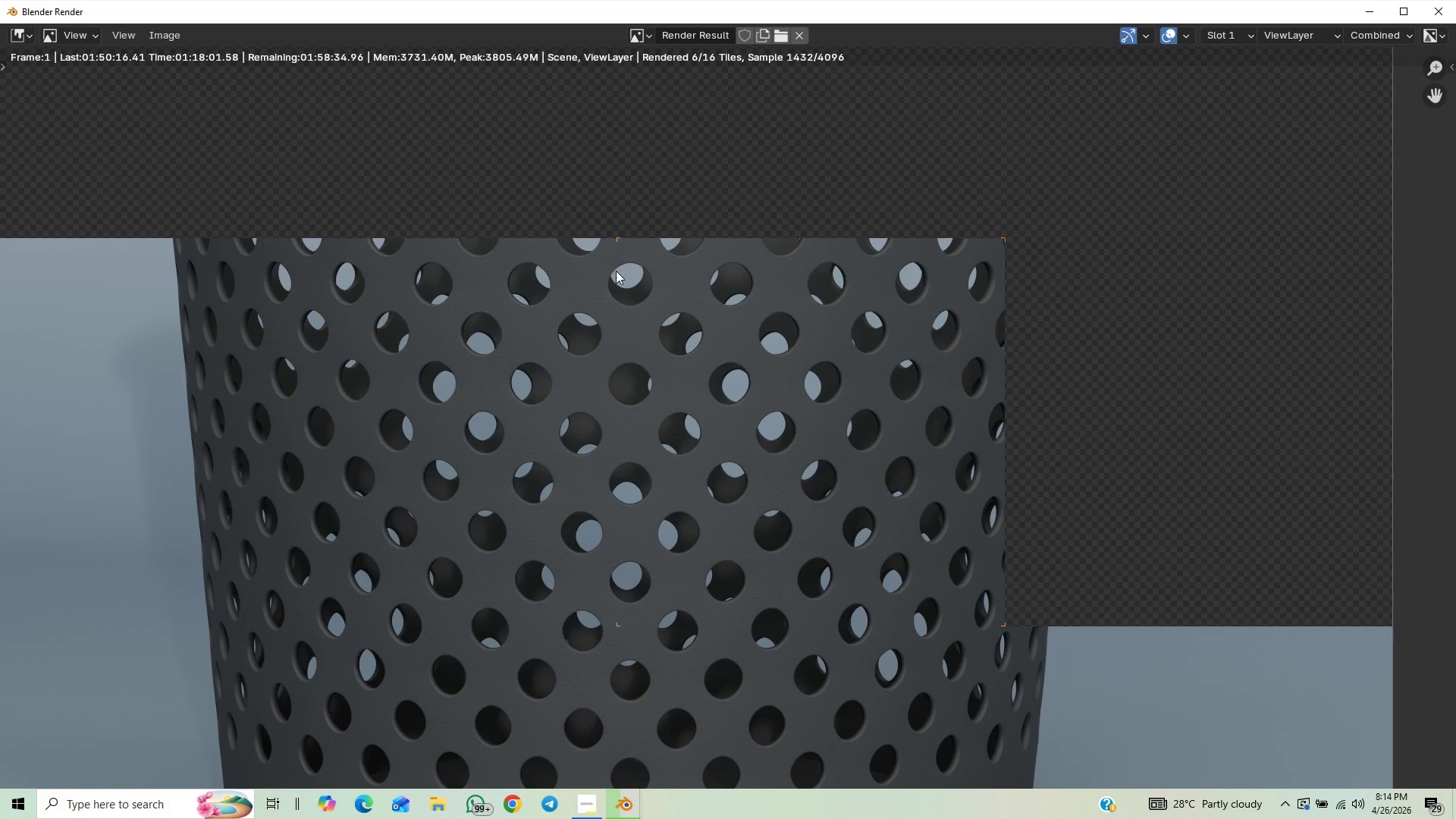 
scroll: coordinate [1058, 298], scroll_direction: up, amount: 2.0
 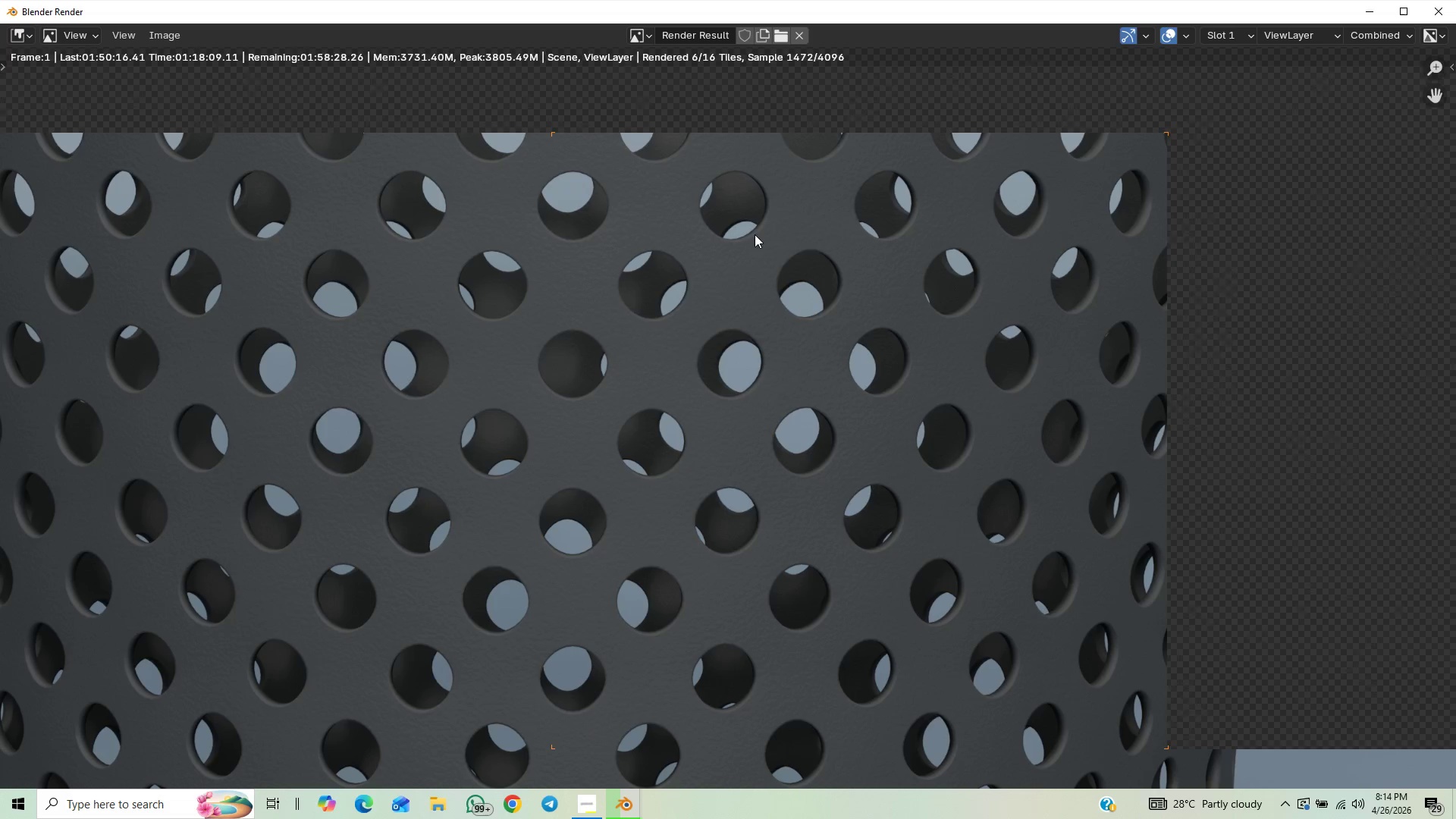 
scroll: coordinate [656, 359], scroll_direction: down, amount: 4.0
 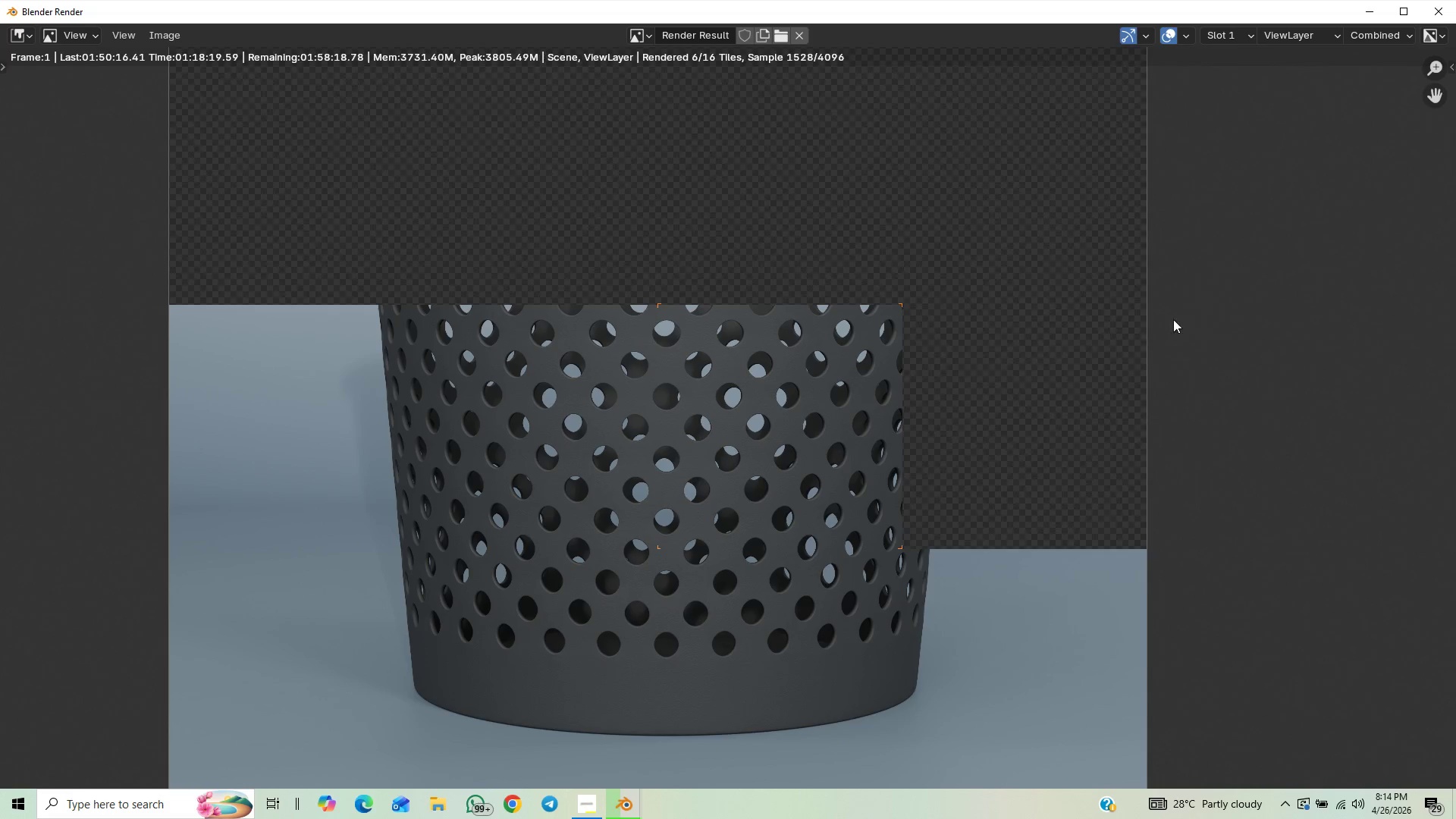 
wait(10.83)
 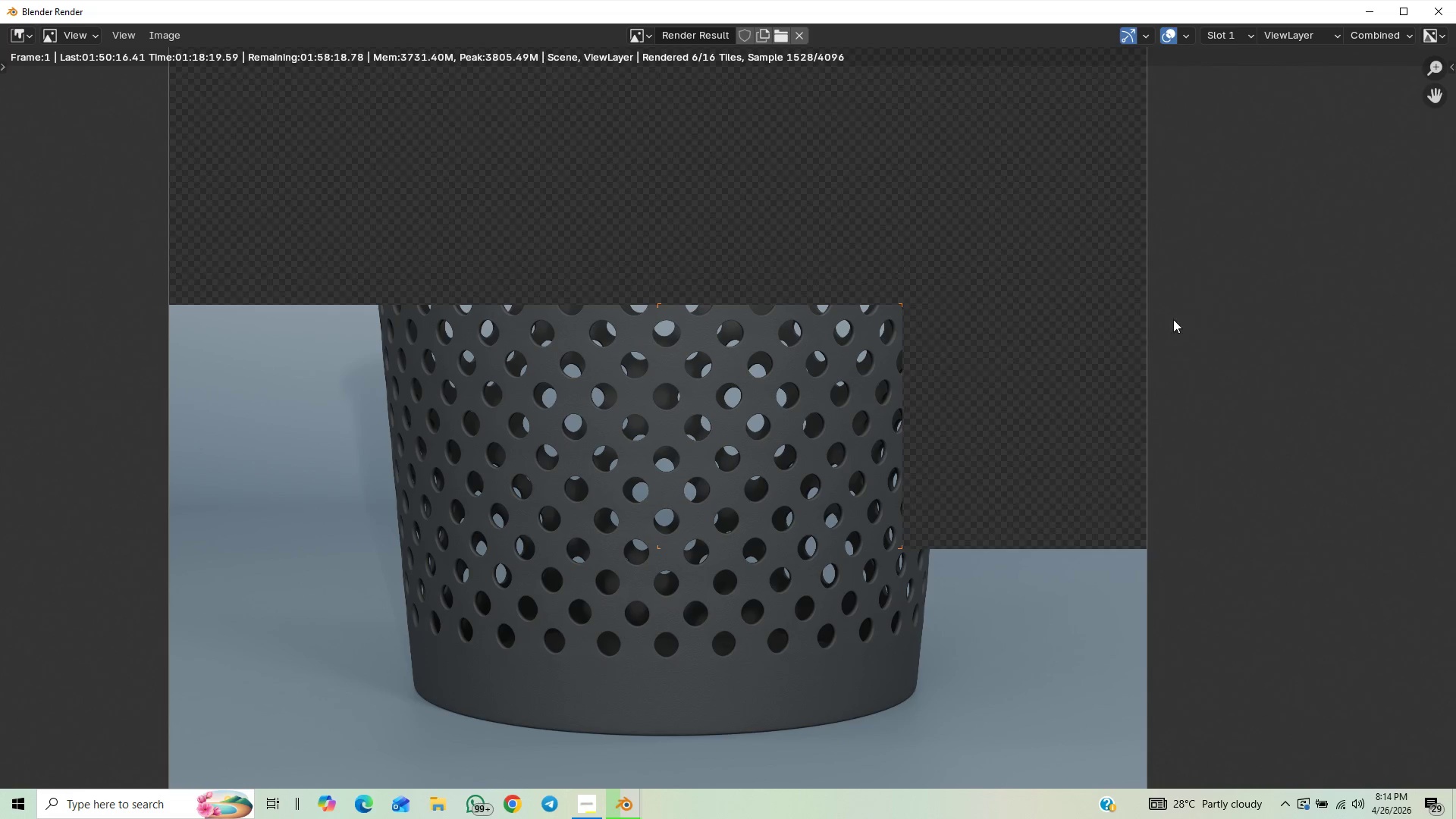 
scroll: coordinate [883, 523], scroll_direction: down, amount: 1.0
 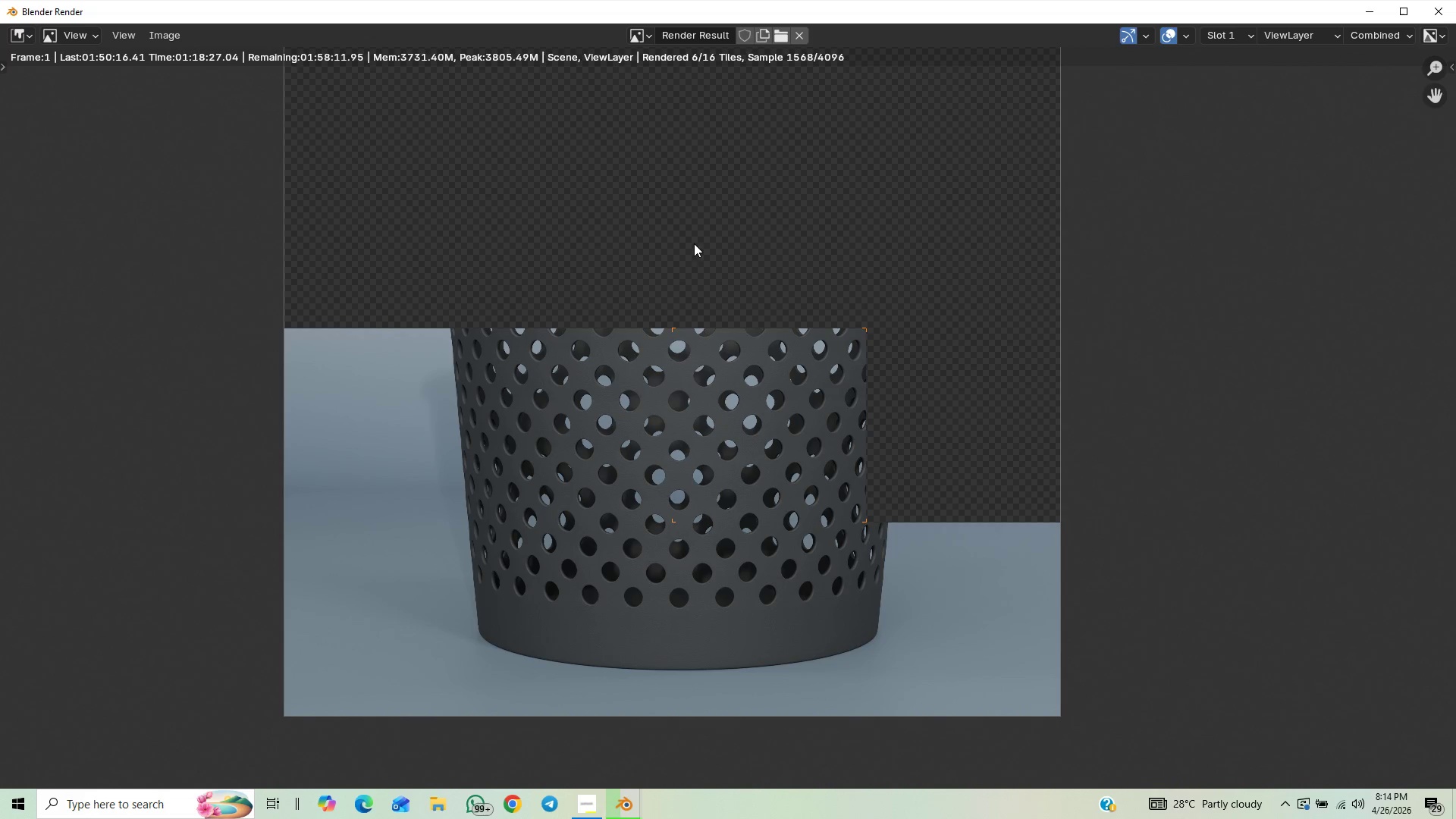 
scroll: coordinate [638, 419], scroll_direction: up, amount: 3.0
 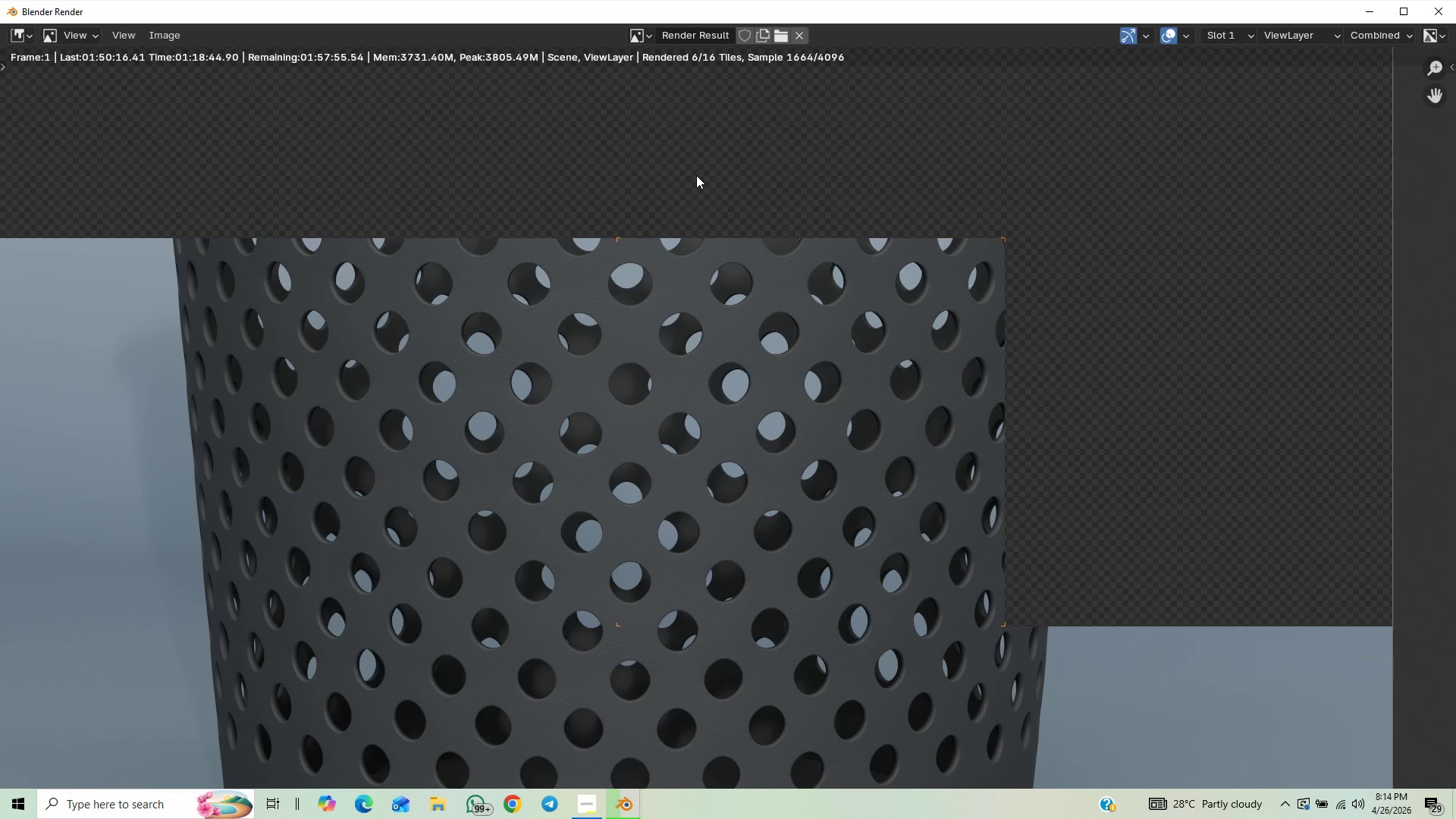 
wait(18.69)
 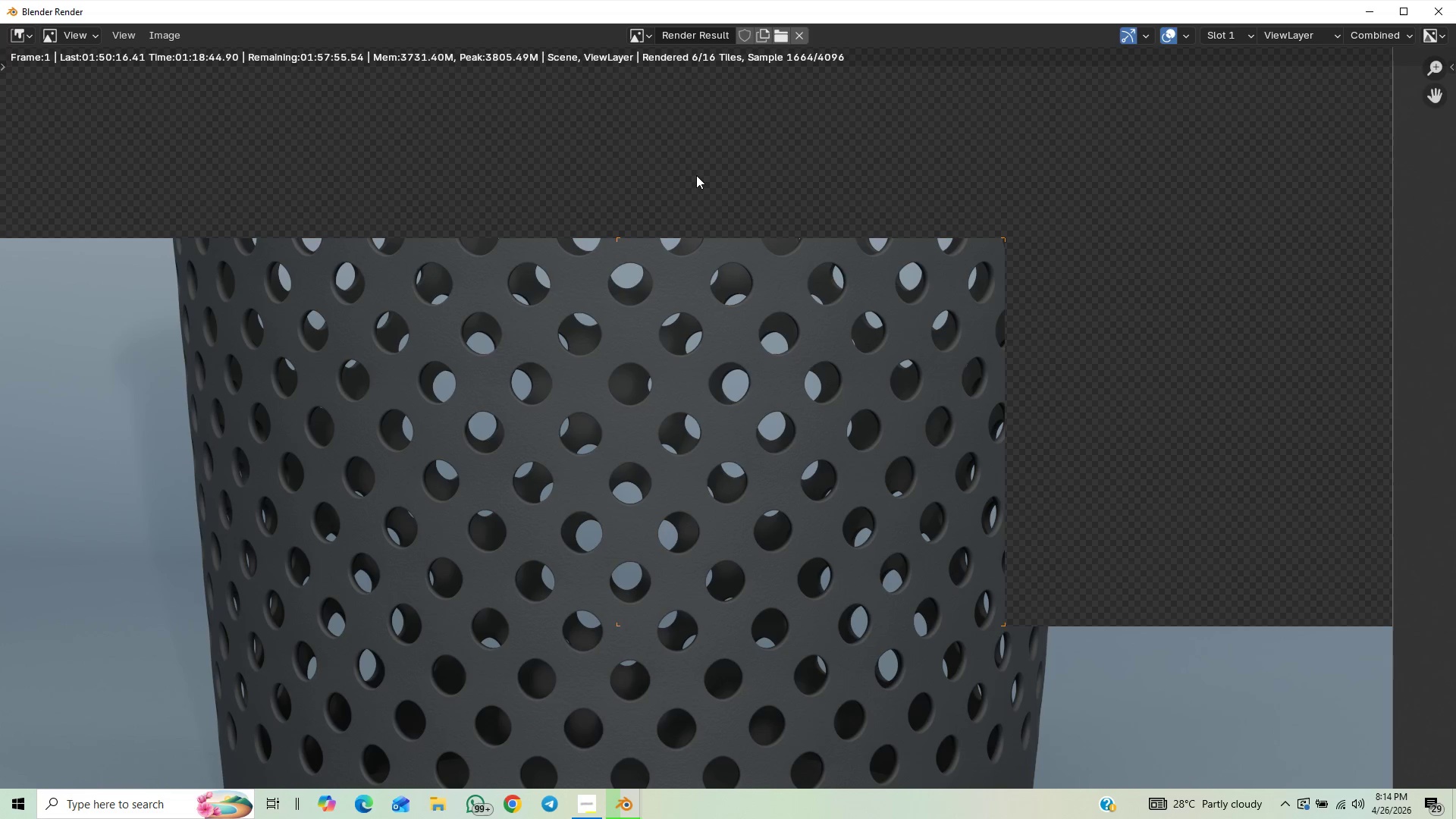 
scroll: coordinate [702, 305], scroll_direction: down, amount: 3.0
 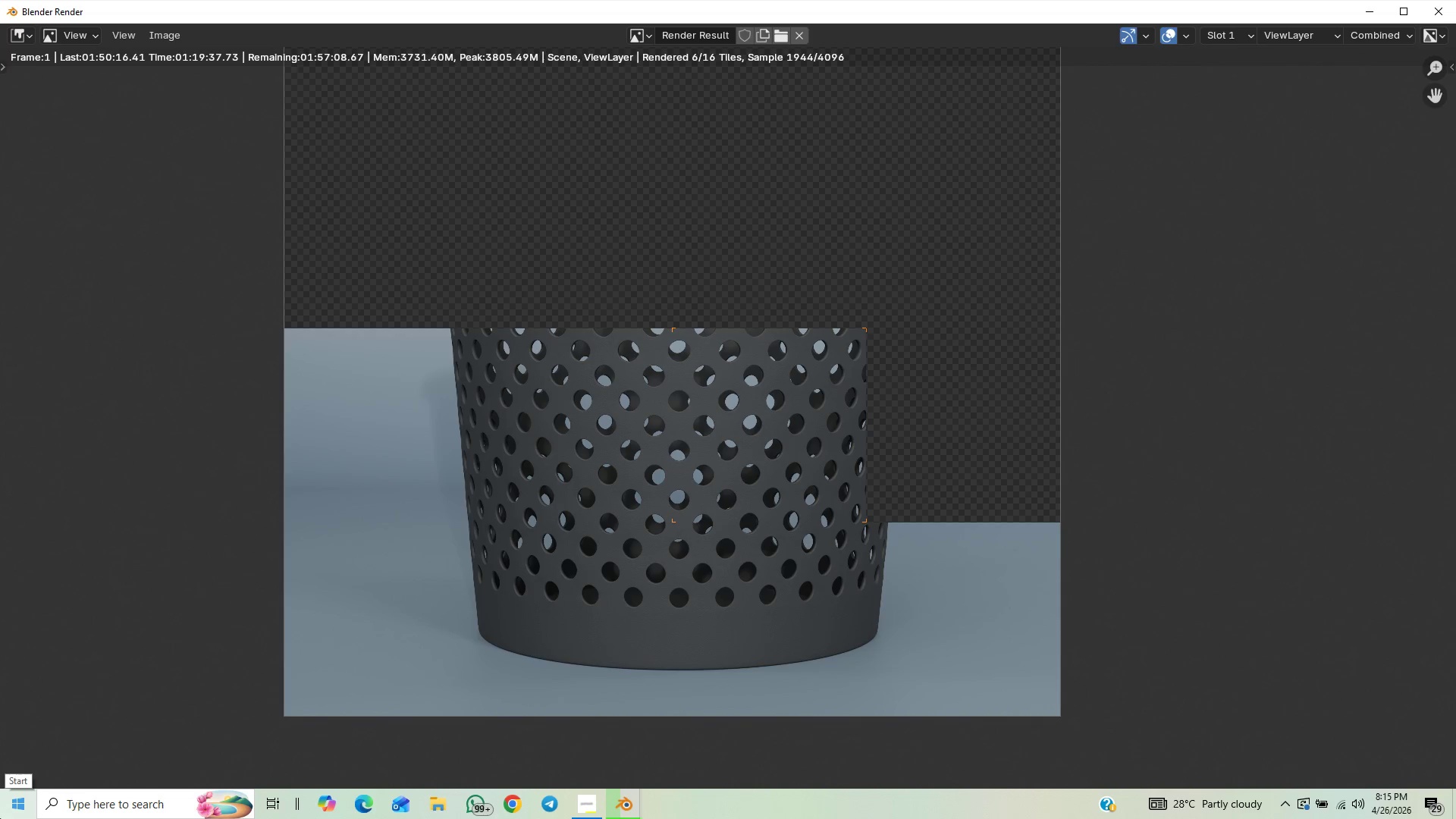 
wait(49.87)
 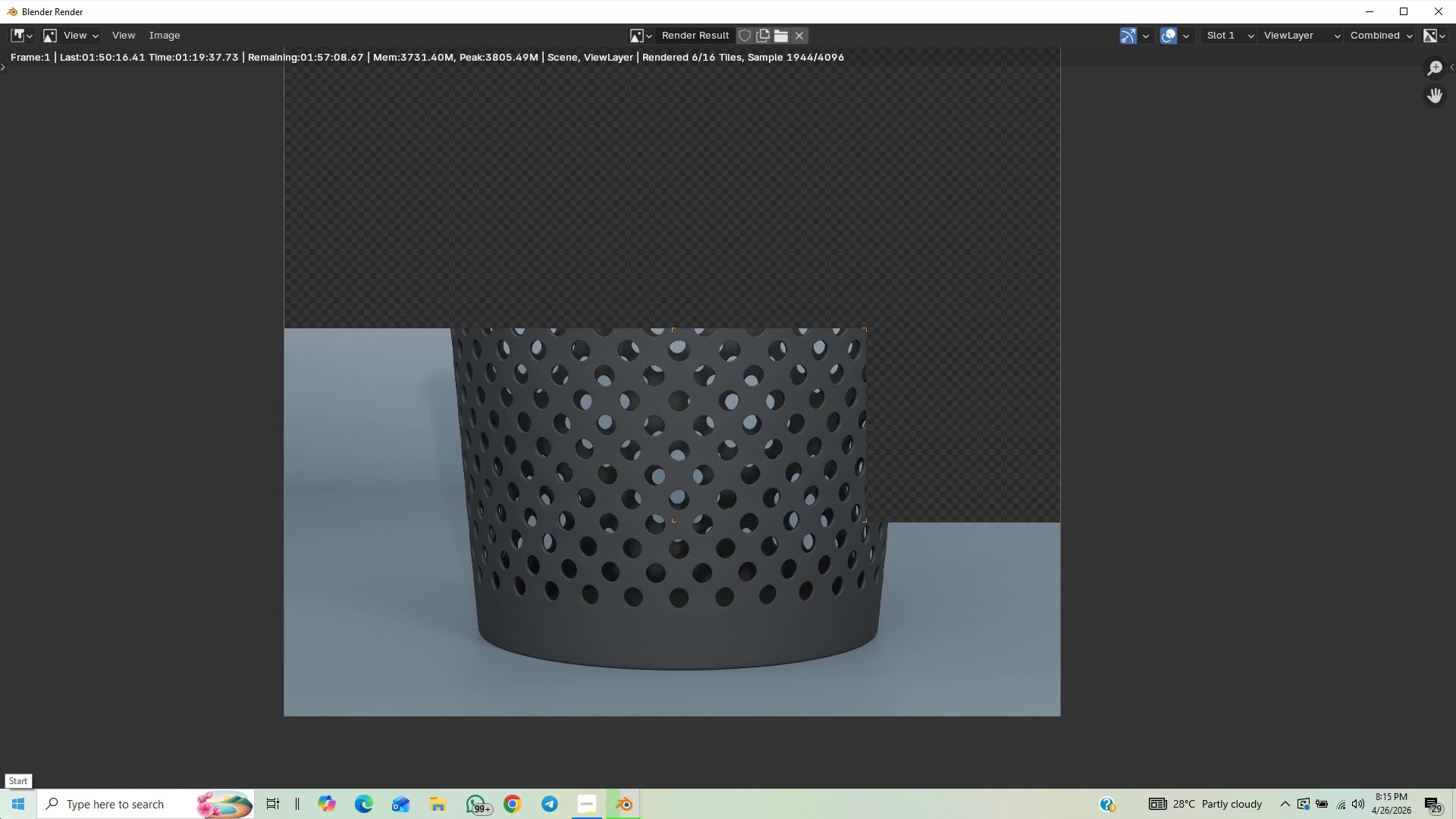 
scroll: coordinate [704, 383], scroll_direction: up, amount: 2.0
 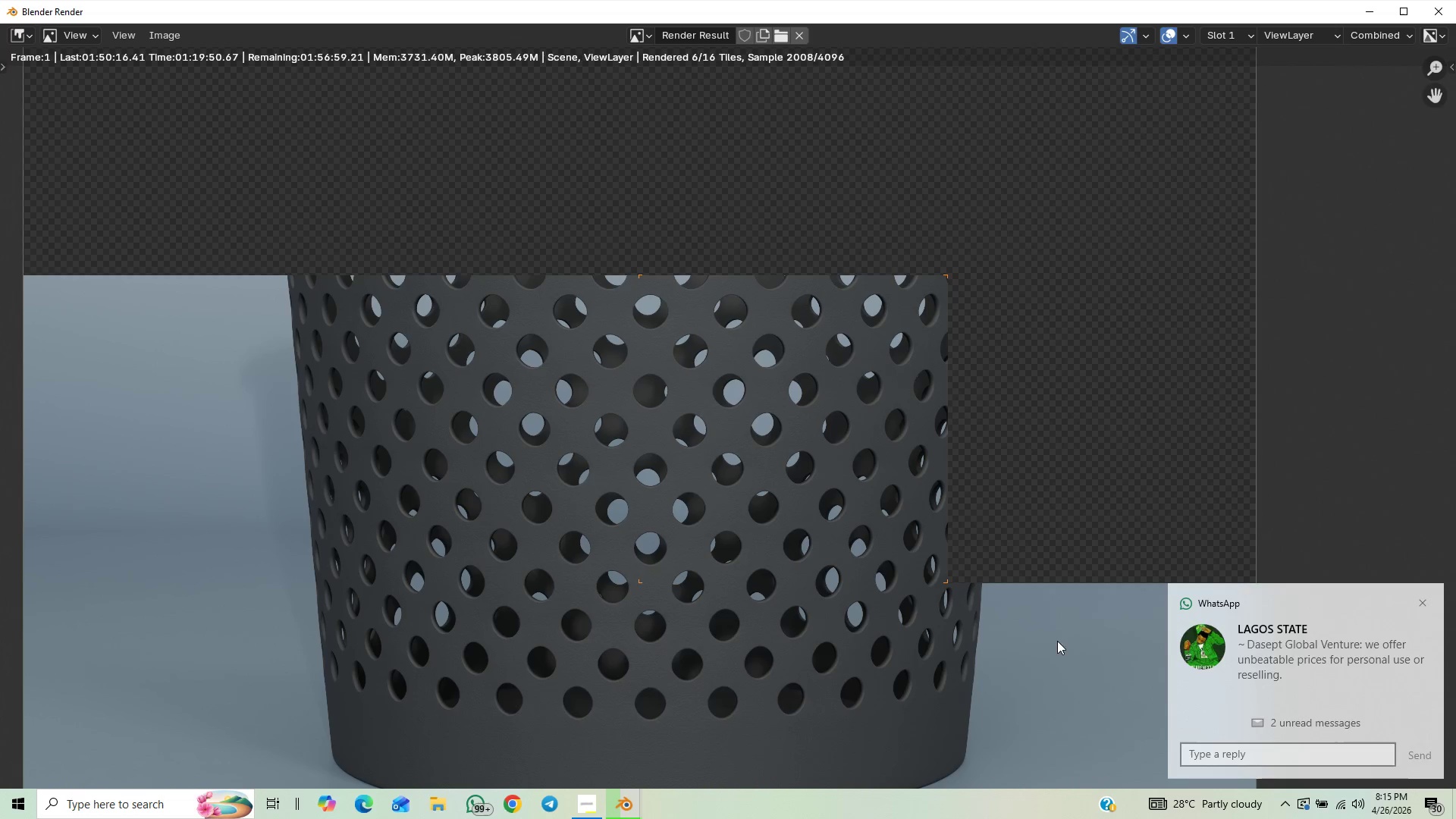 
wait(13.75)
 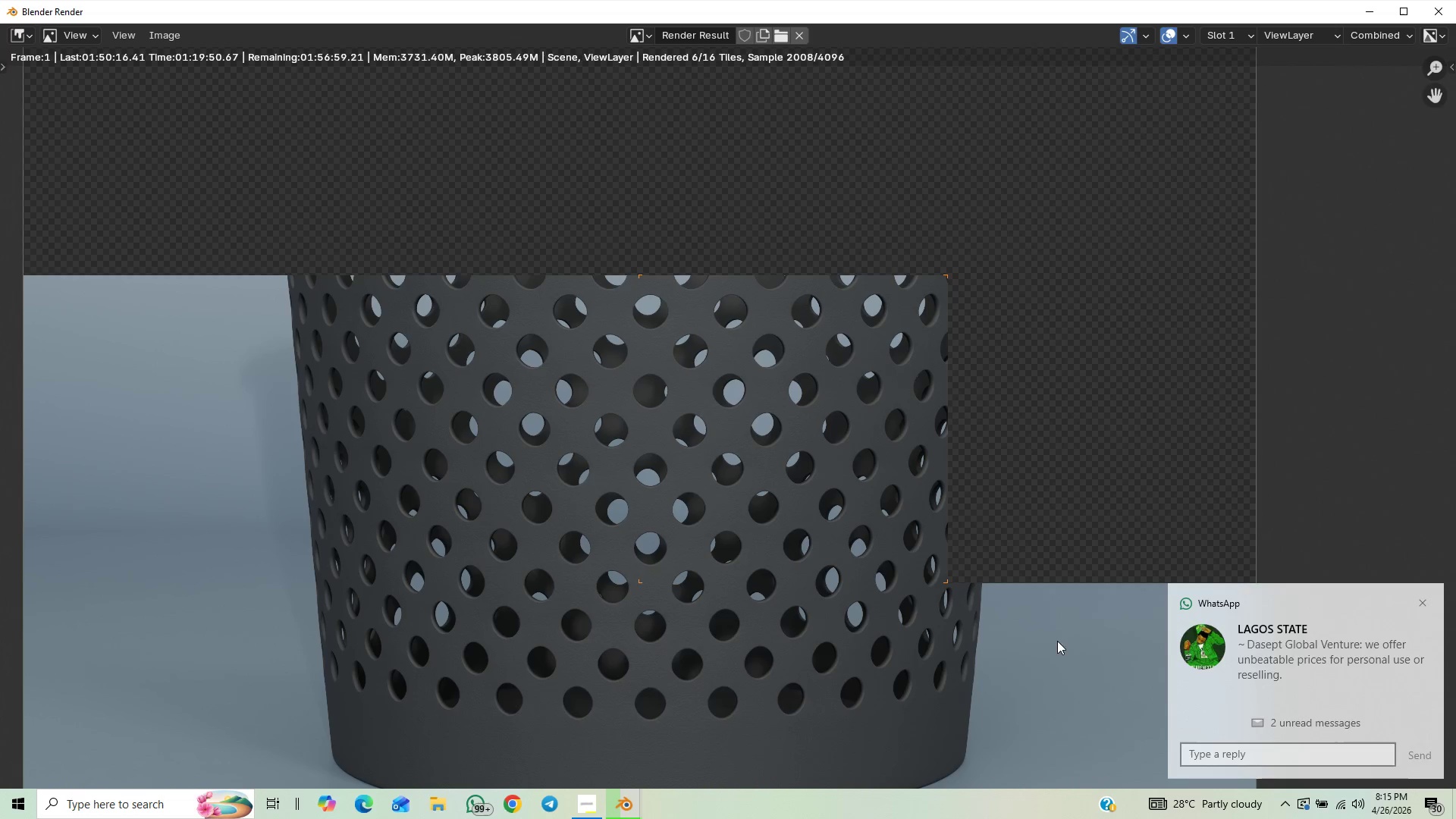 
scroll: coordinate [1320, 633], scroll_direction: up, amount: 1.0
 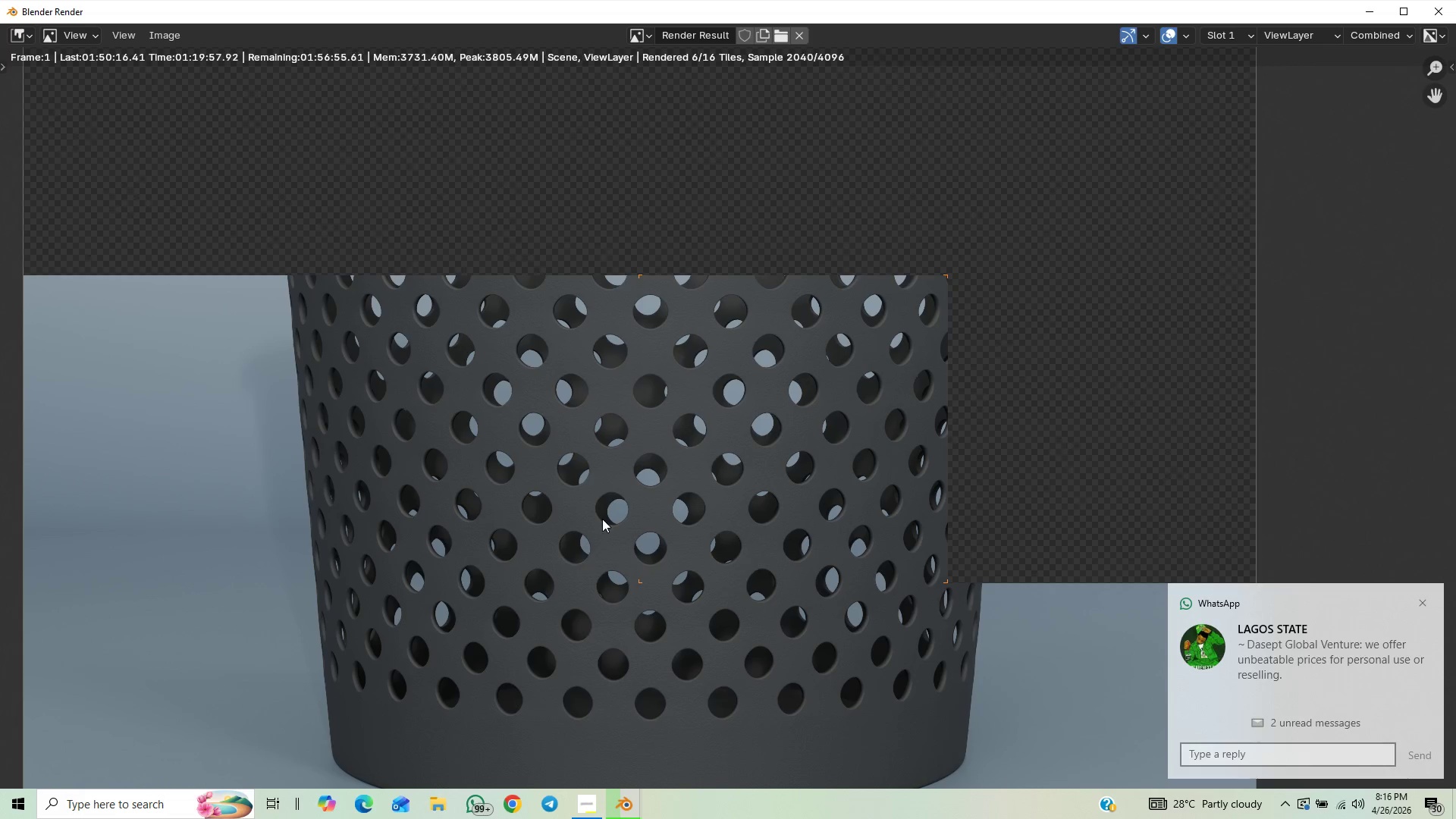 
scroll: coordinate [930, 435], scroll_direction: down, amount: 2.0
 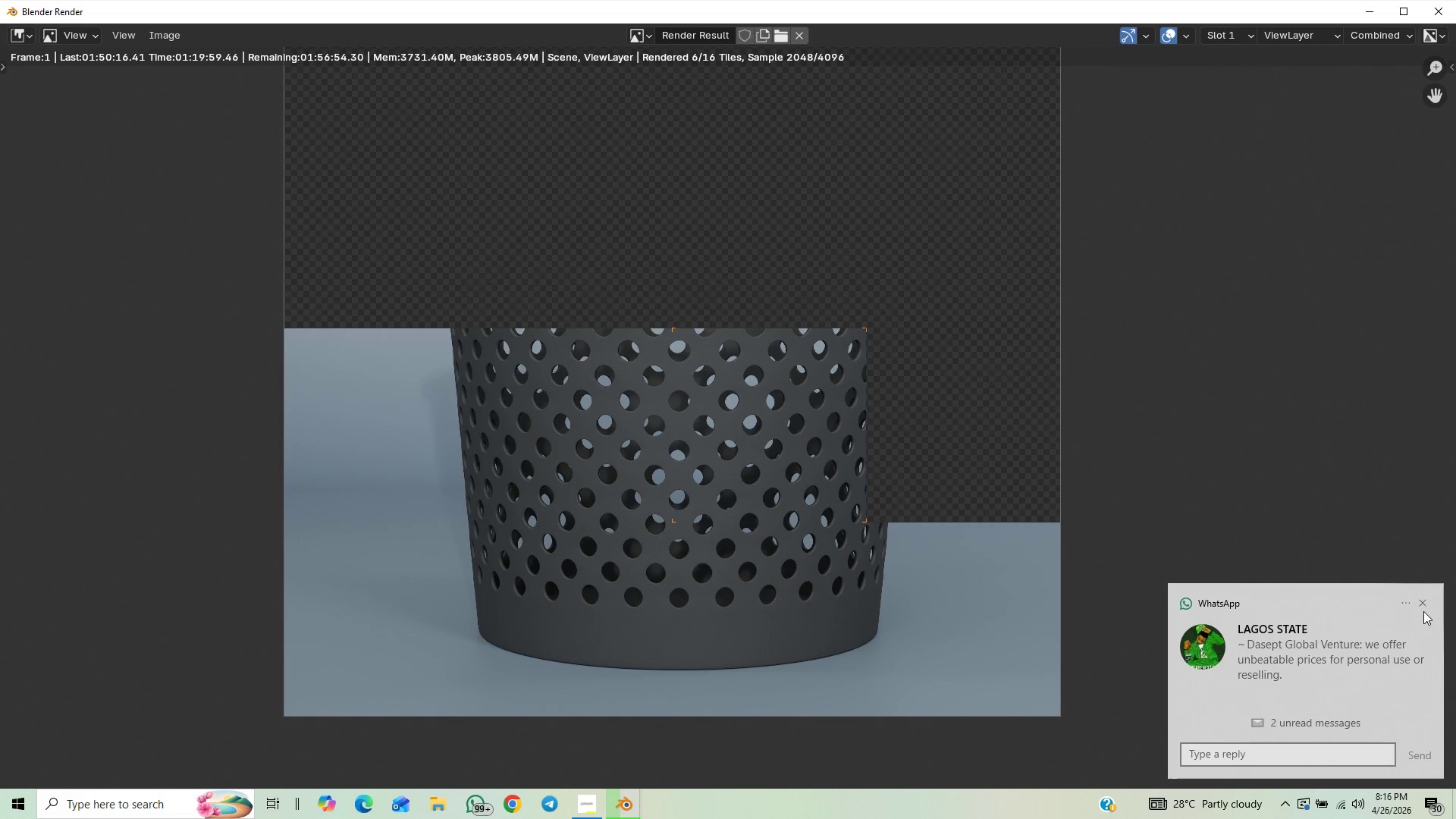 
left_click([1423, 612])
 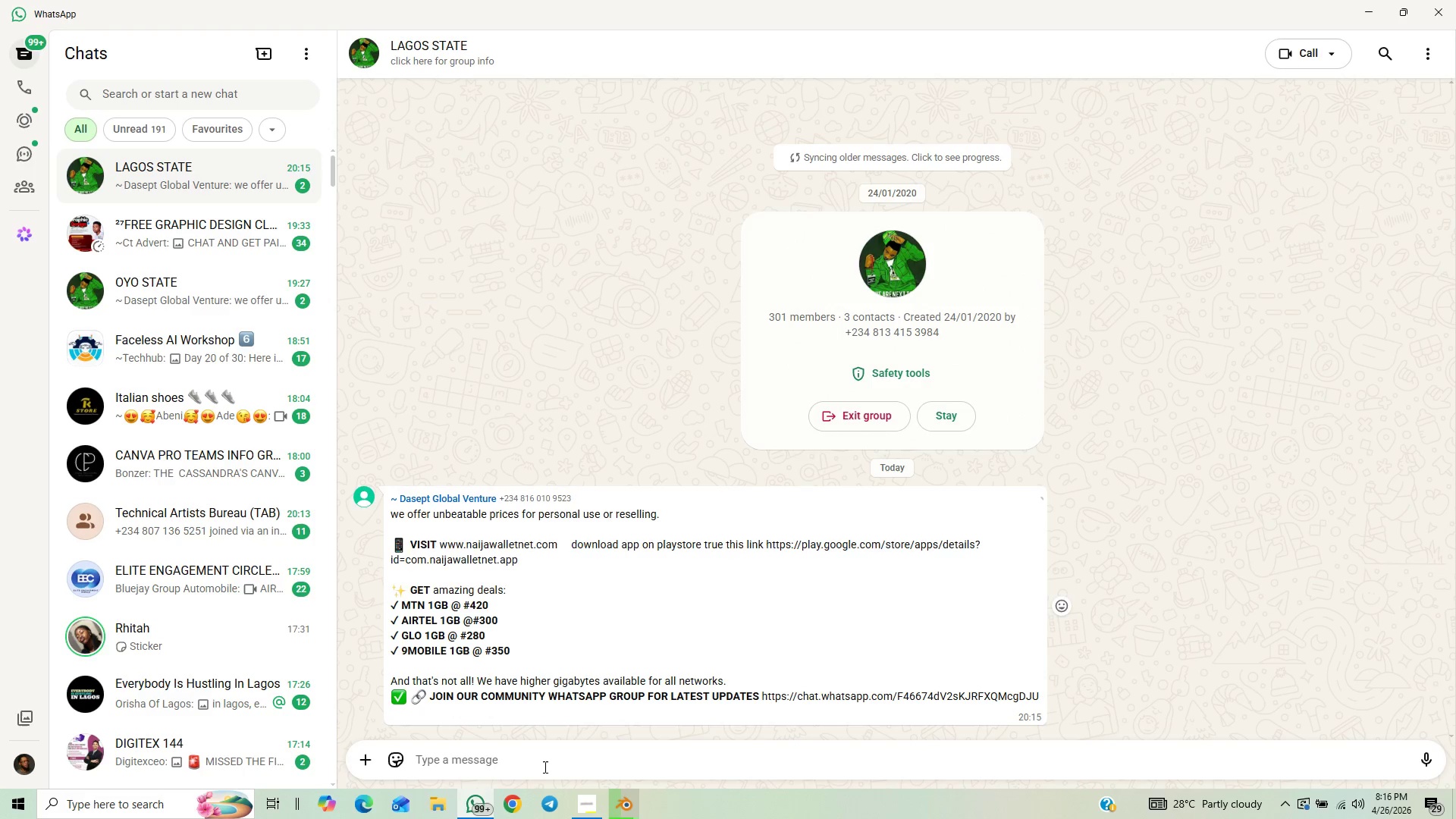 
left_click([594, 805])